 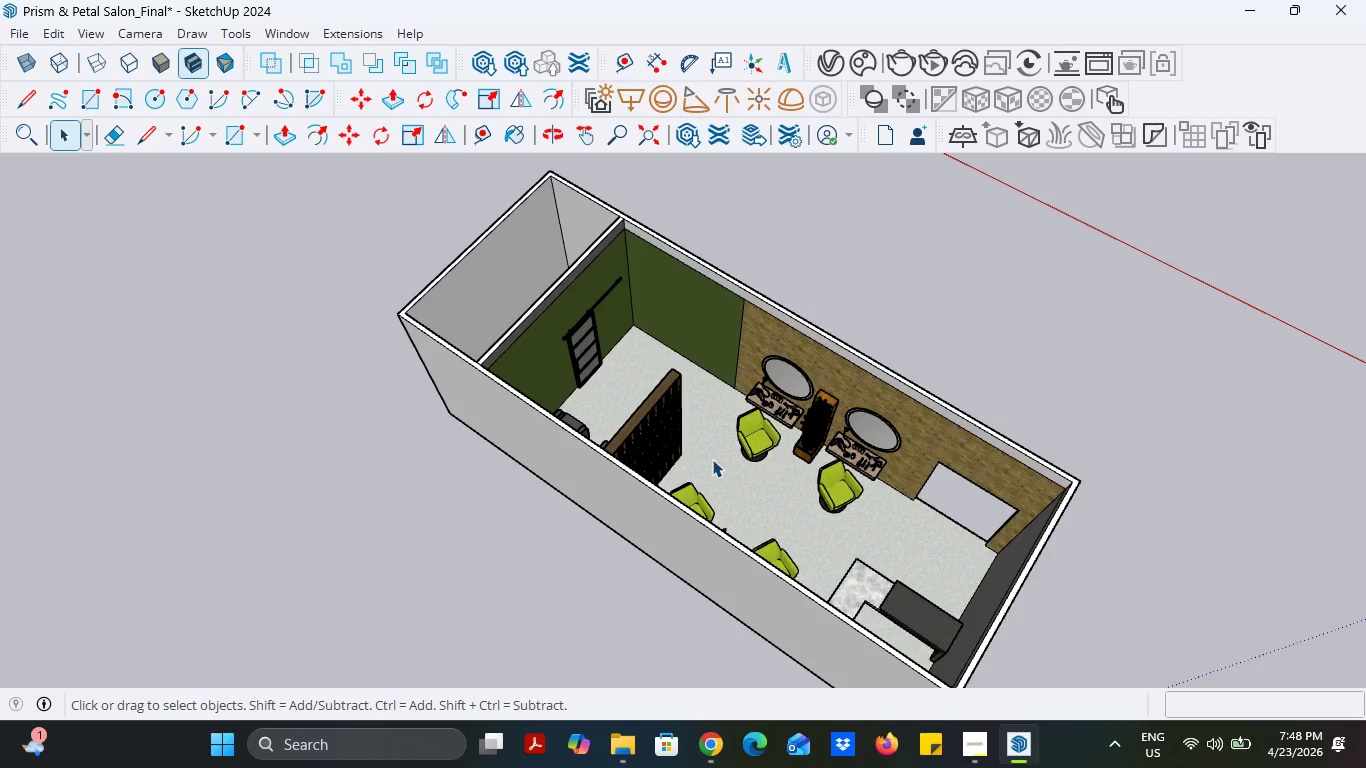 
scroll: coordinate [681, 368], scroll_direction: up, amount: 5.0
 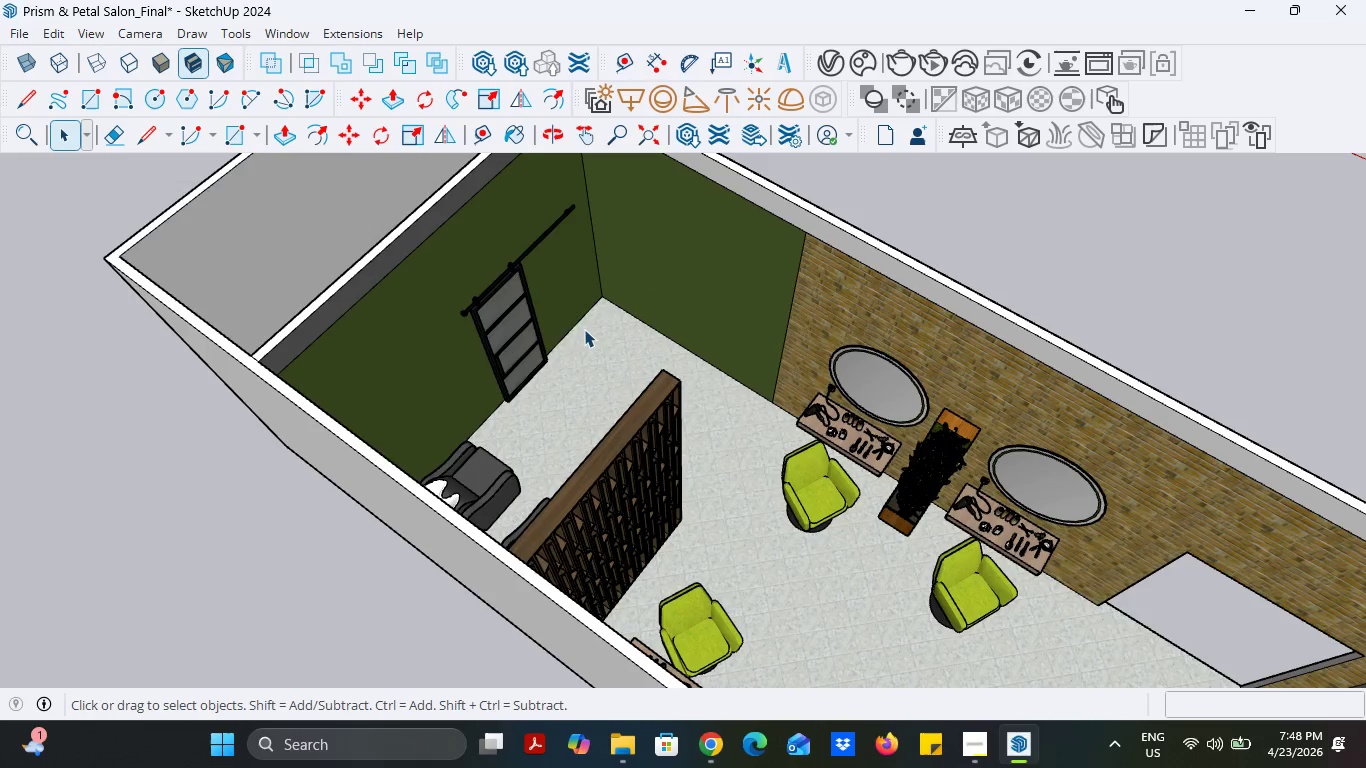 
scroll: coordinate [559, 321], scroll_direction: down, amount: 5.0
 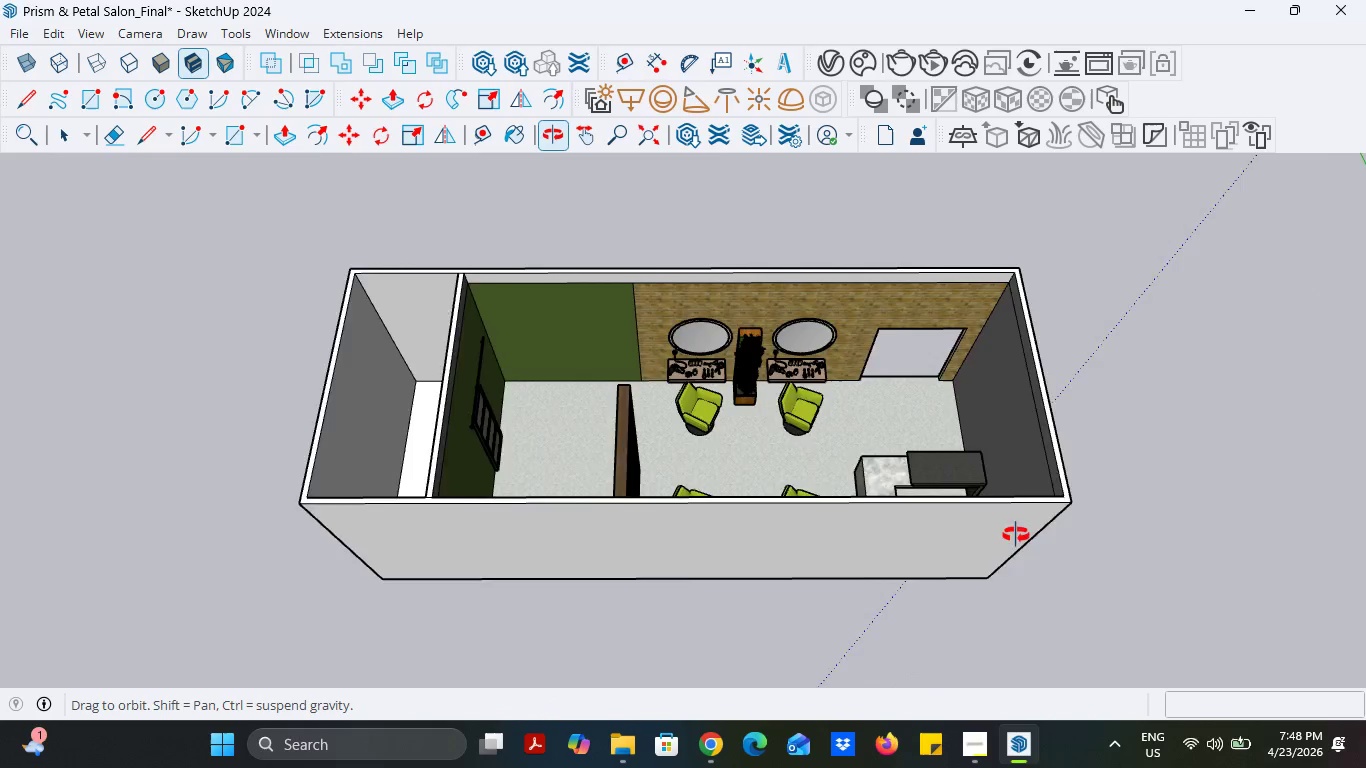 
scroll: coordinate [965, 431], scroll_direction: up, amount: 5.0
 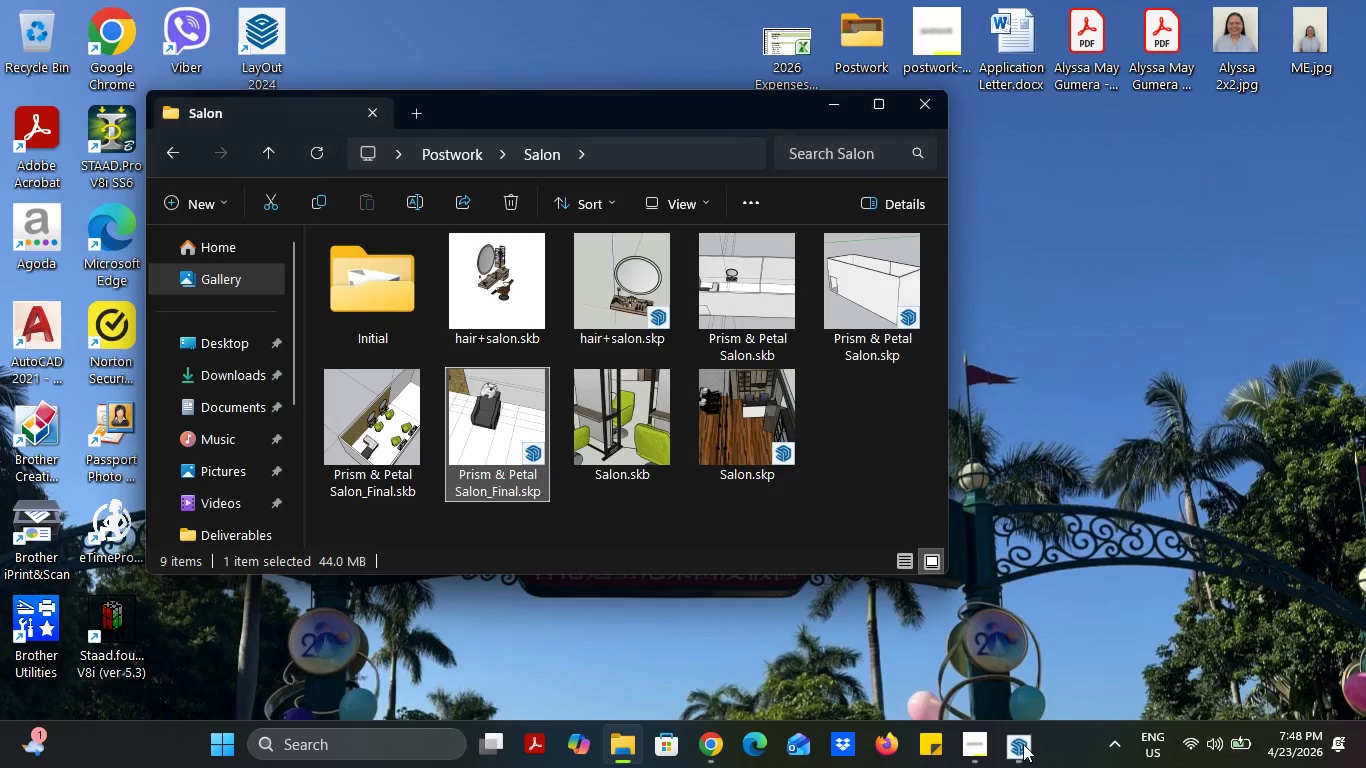 
left_click([1023, 744])
 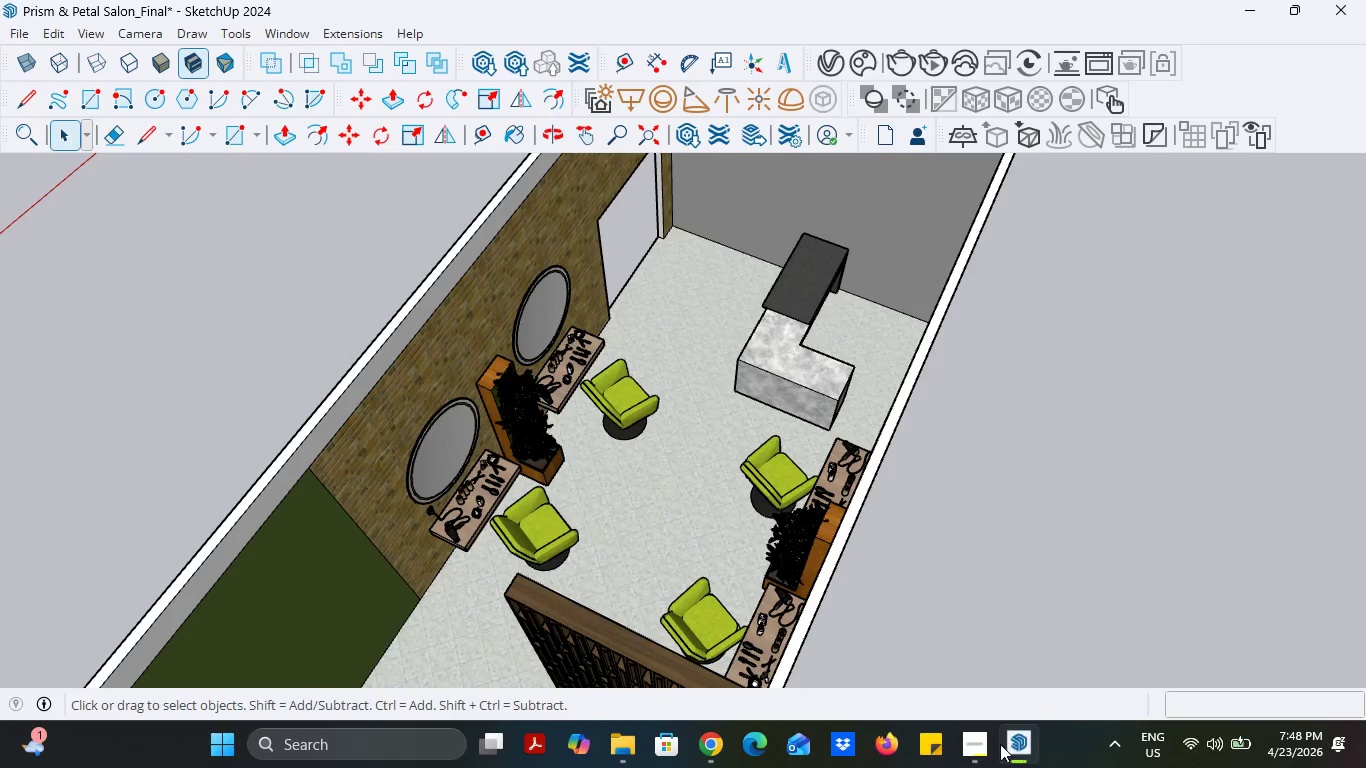 
left_click([980, 744])